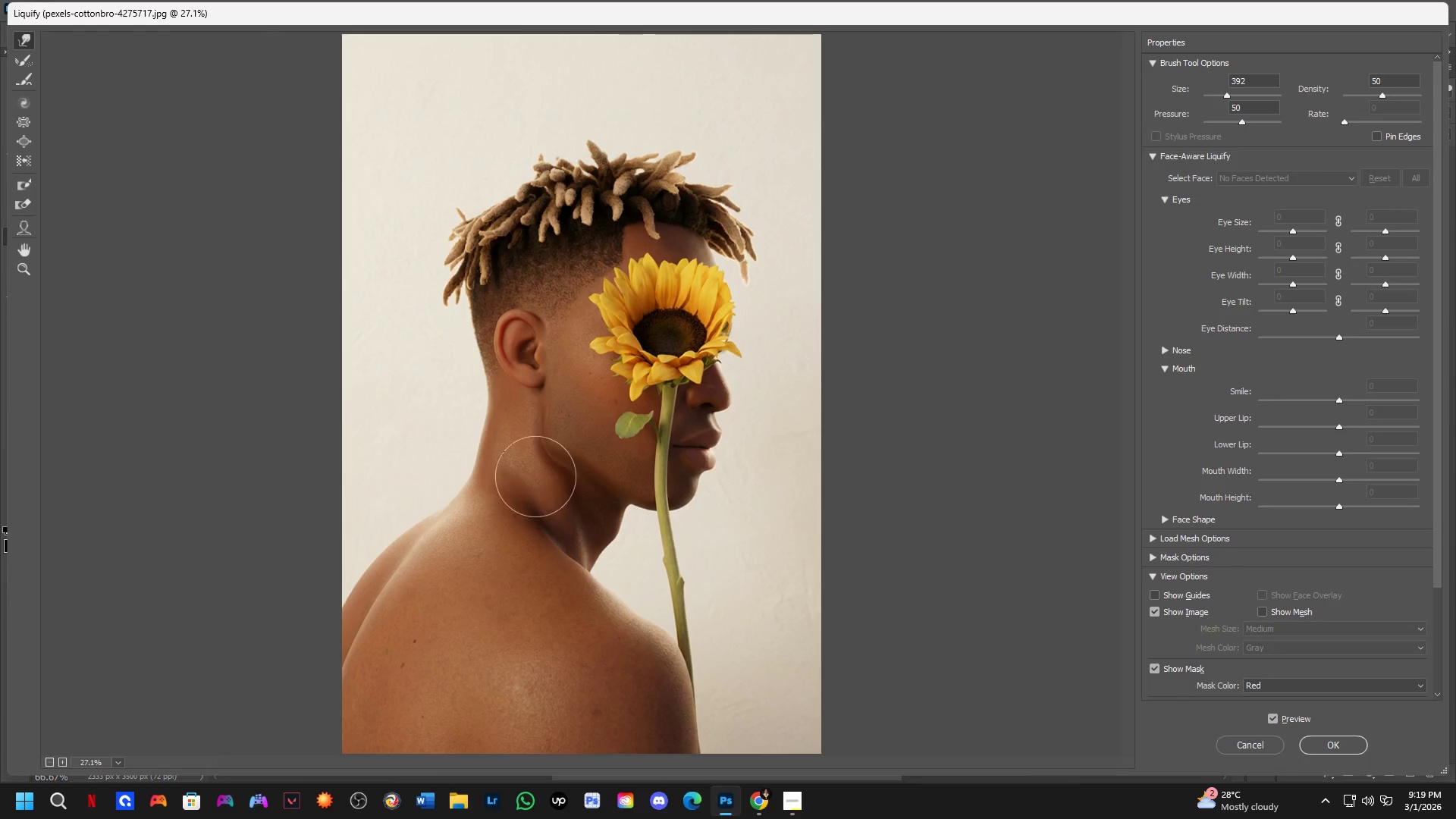 
left_click_drag(start_coordinate=[541, 450], to_coordinate=[544, 440])
 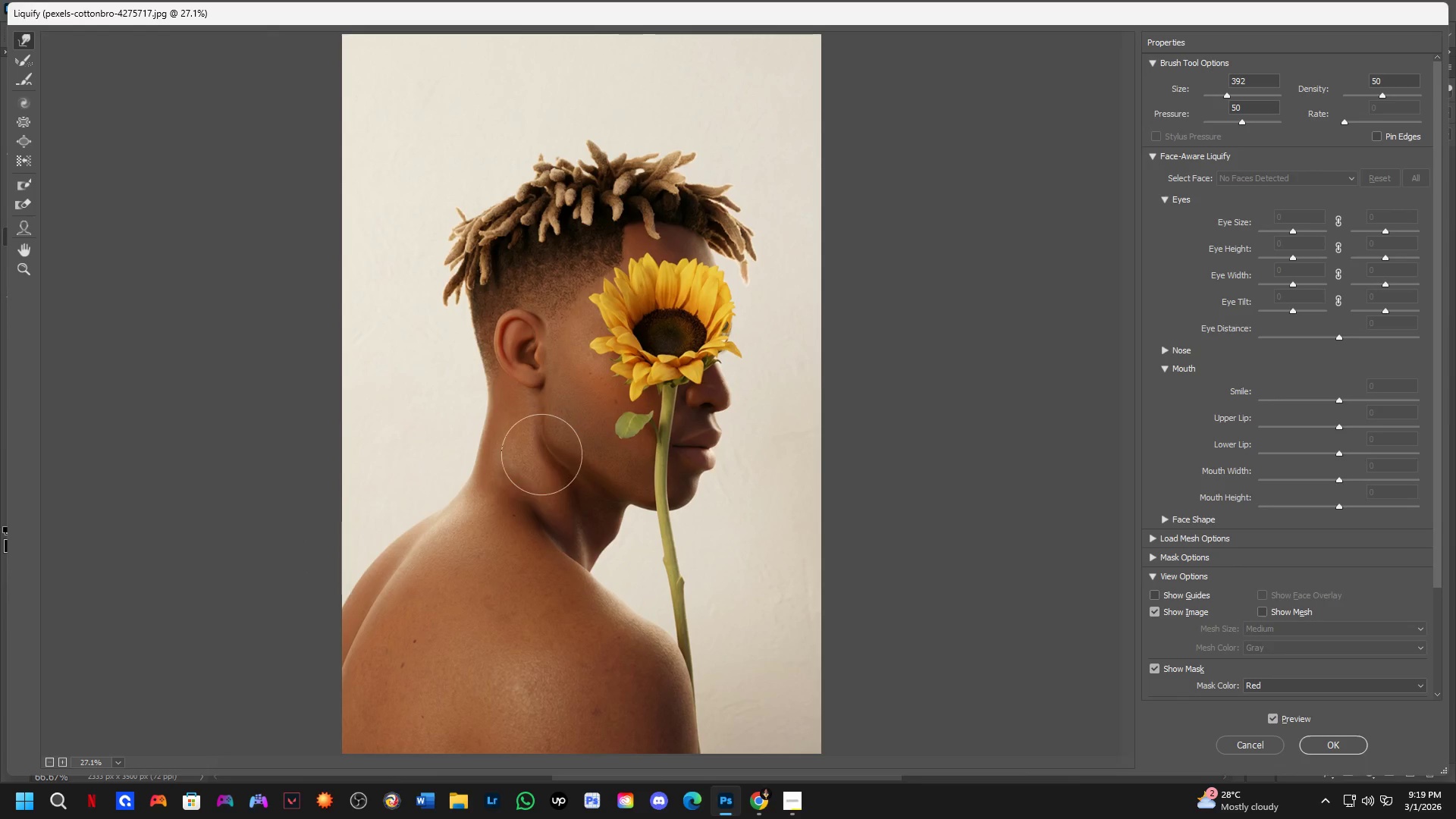 
key(Alt+NumpadEnter)
 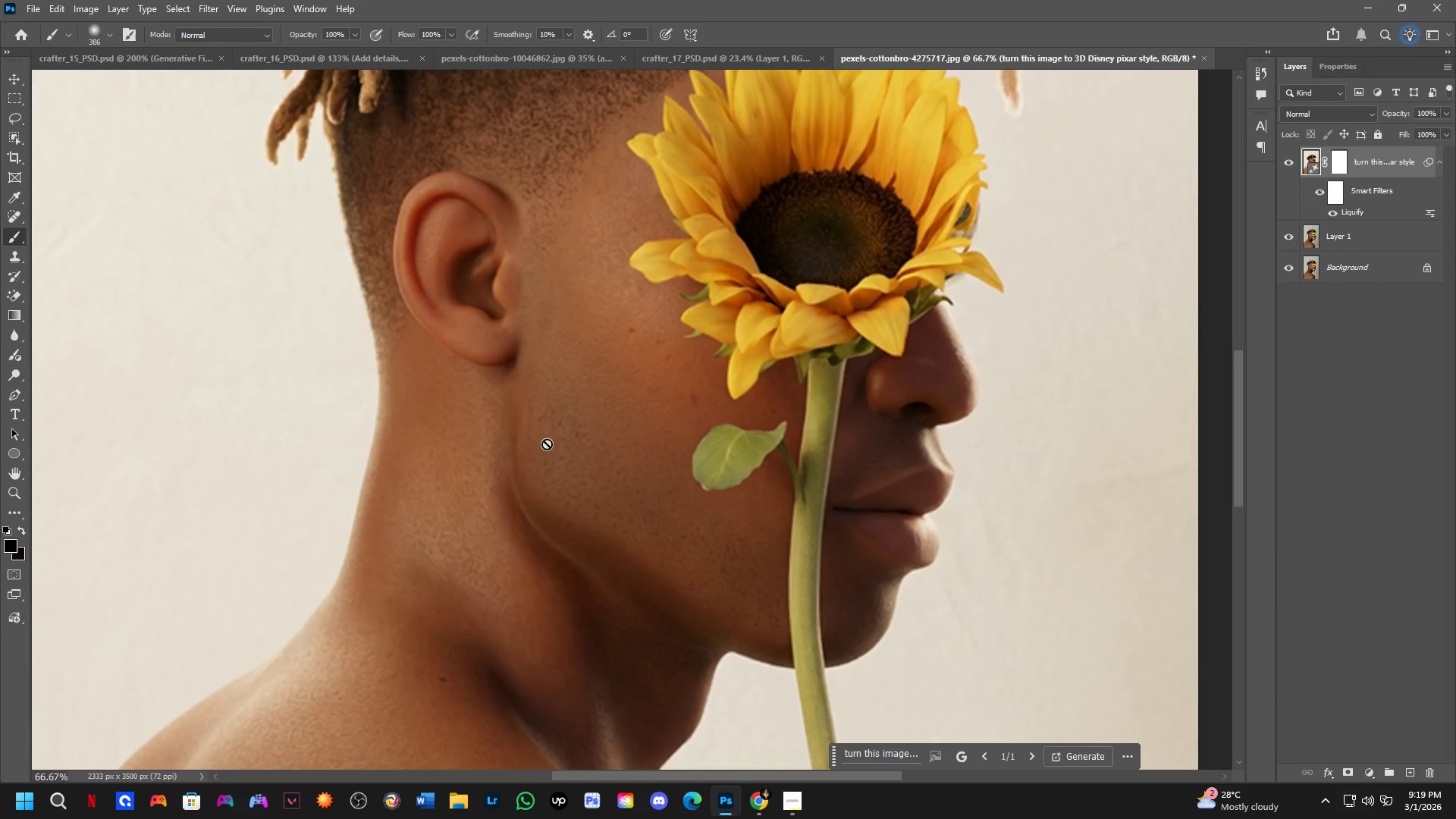 
key(Shift+ShiftLeft)
 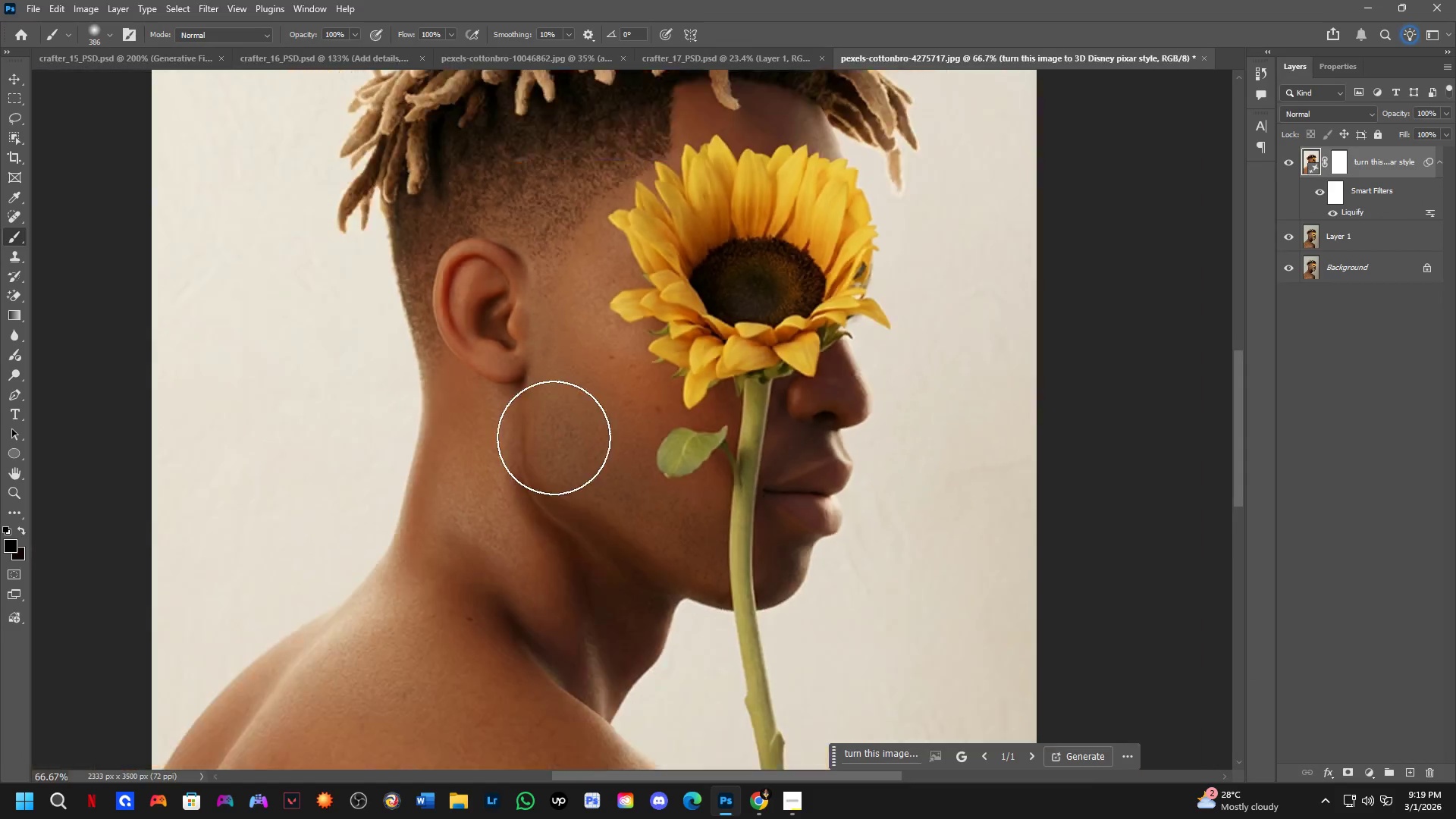 
scroll: coordinate [554, 438], scroll_direction: down, amount: 4.0
 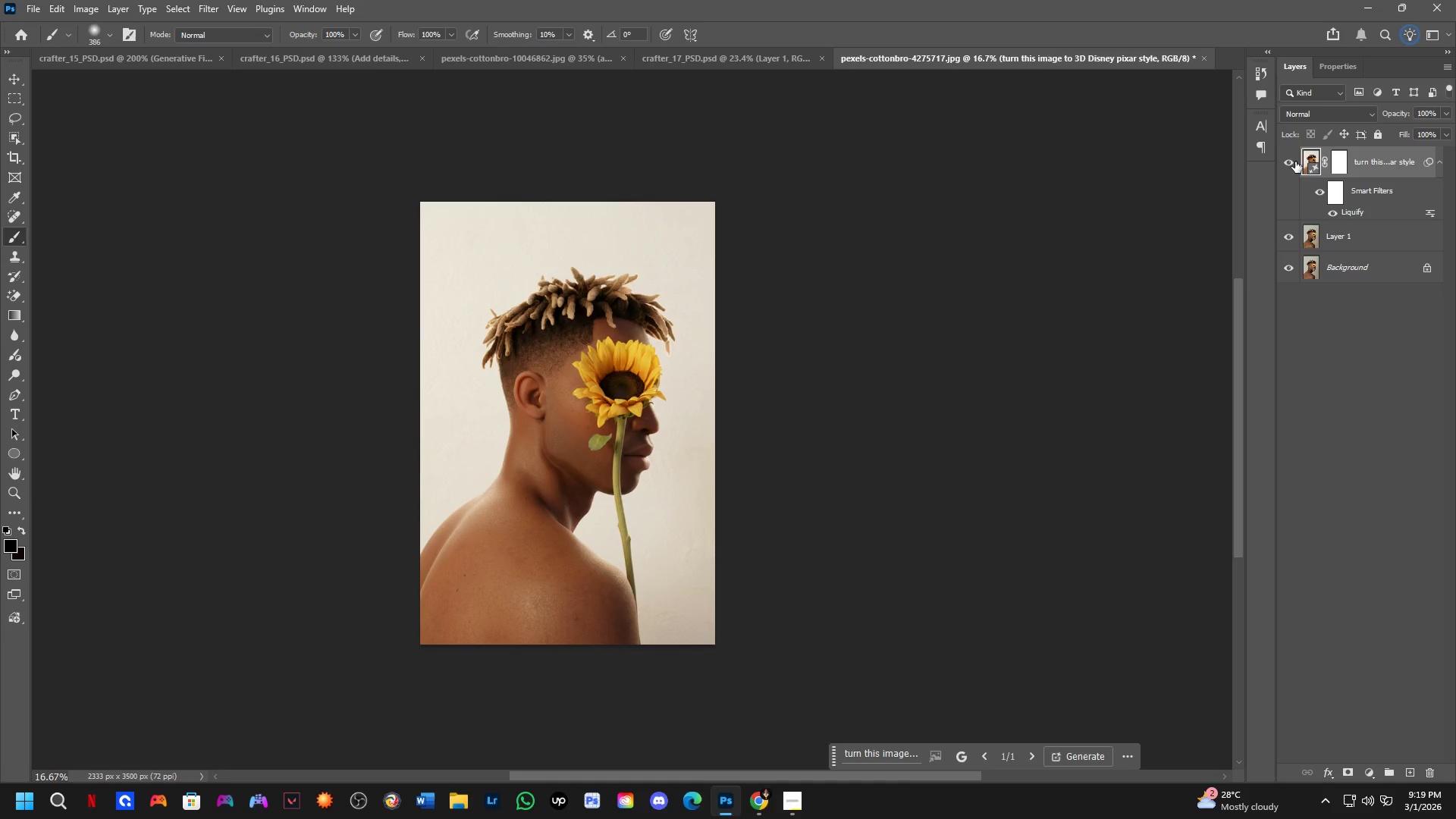 
left_click([1289, 159])
 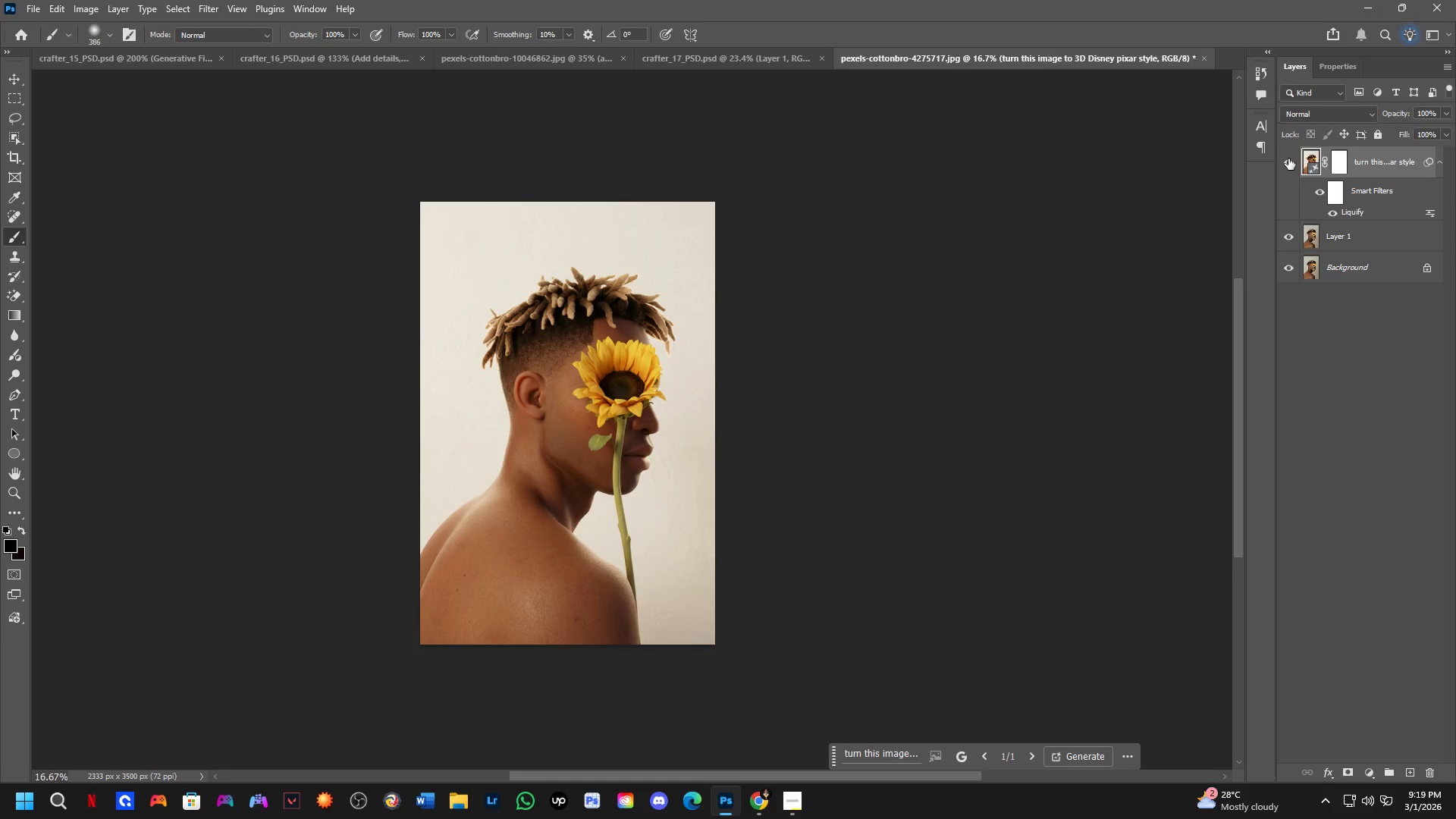 
left_click([1288, 158])
 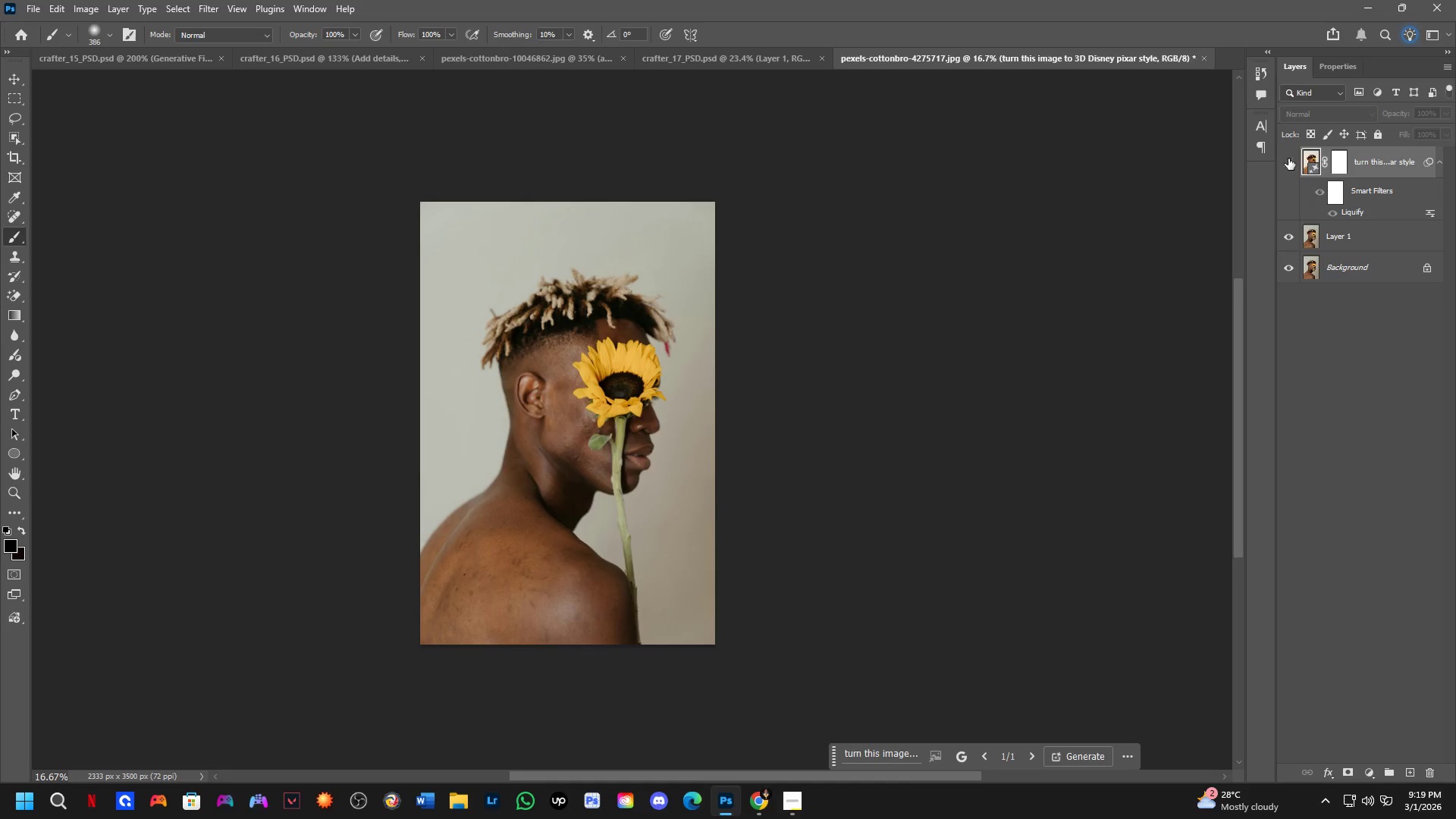 
double_click([1288, 158])